 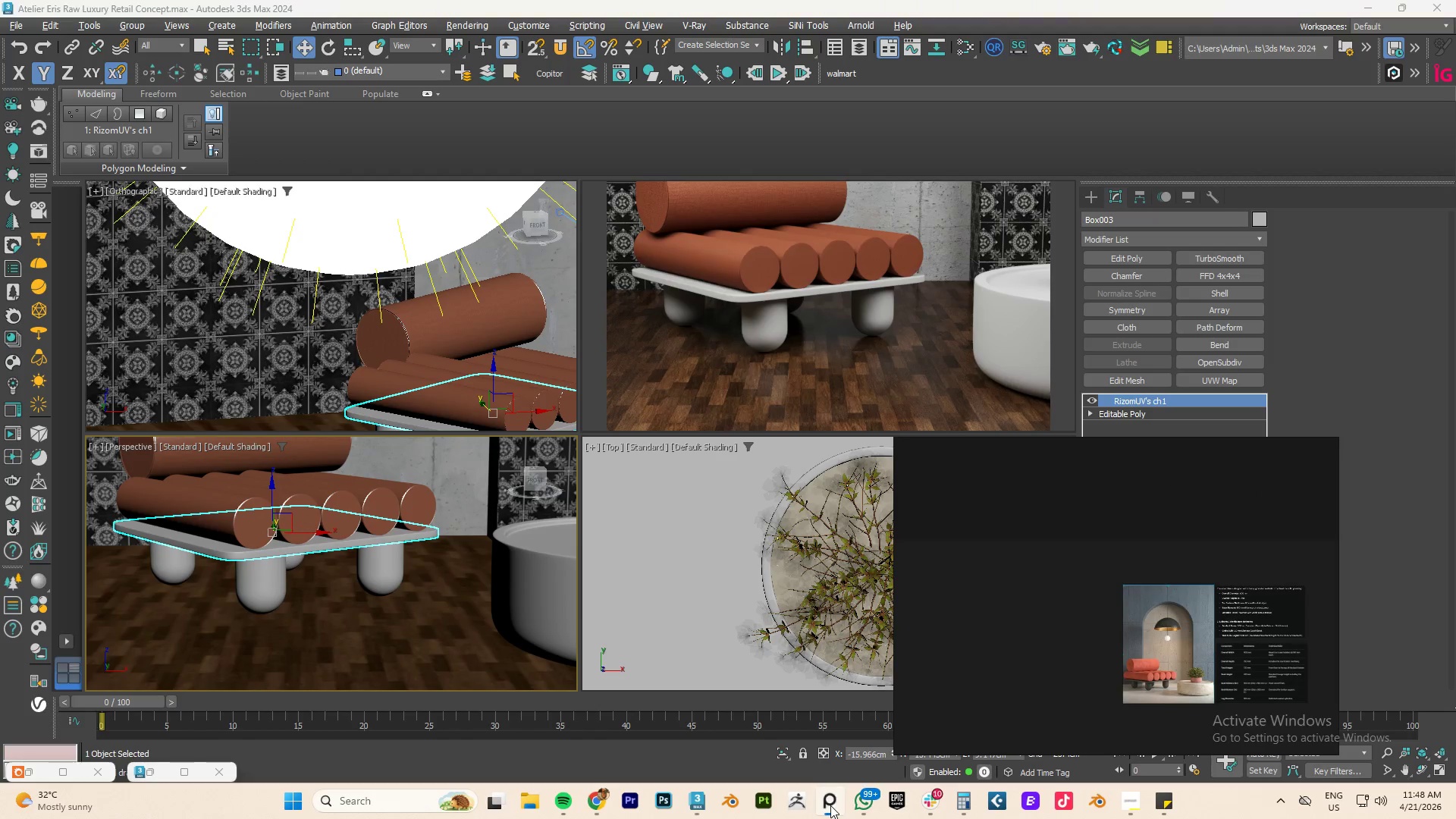 
scroll: coordinate [1128, 701], scroll_direction: up, amount: 11.0
 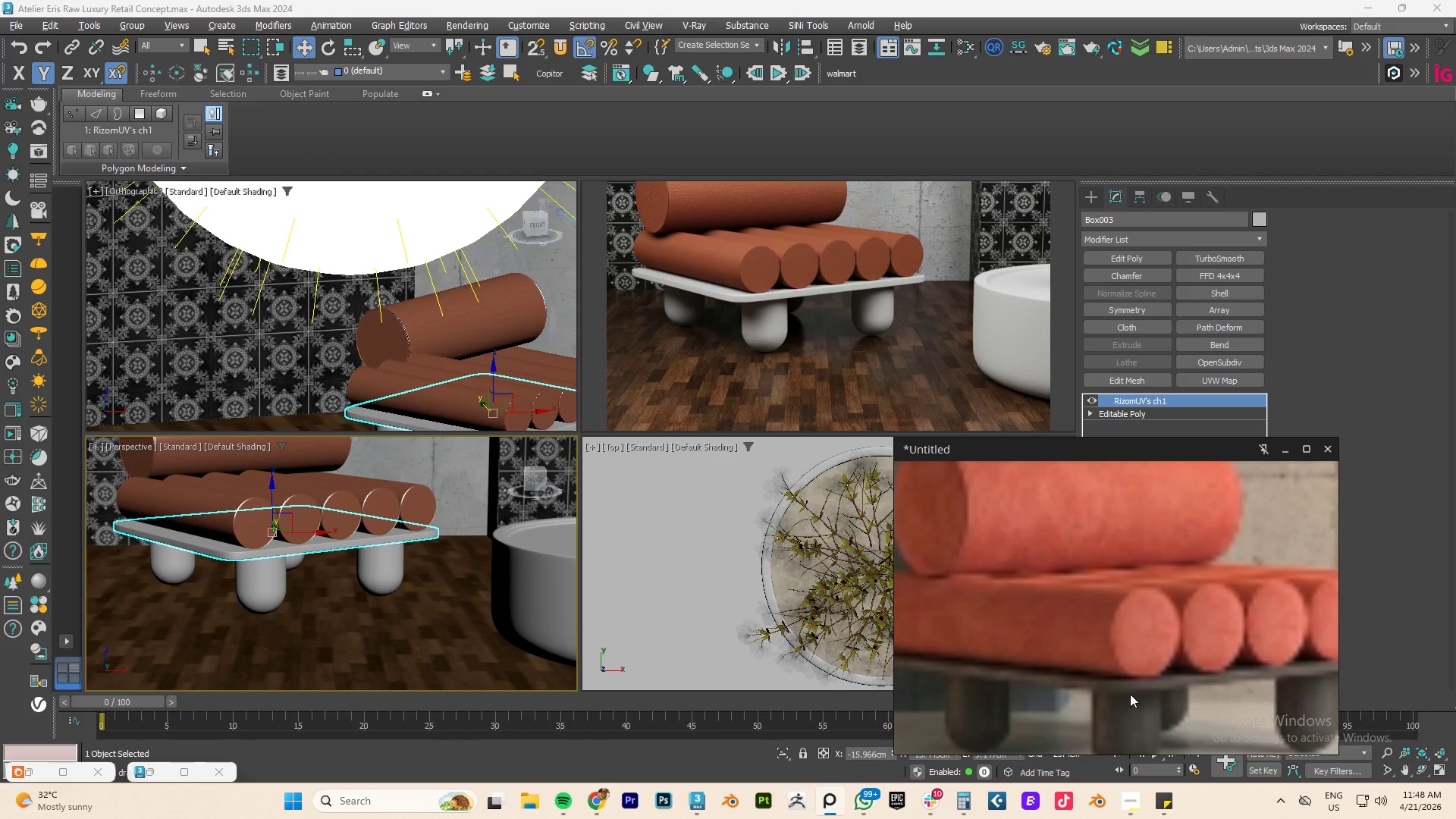 
scroll: coordinate [1130, 690], scroll_direction: down, amount: 4.0
 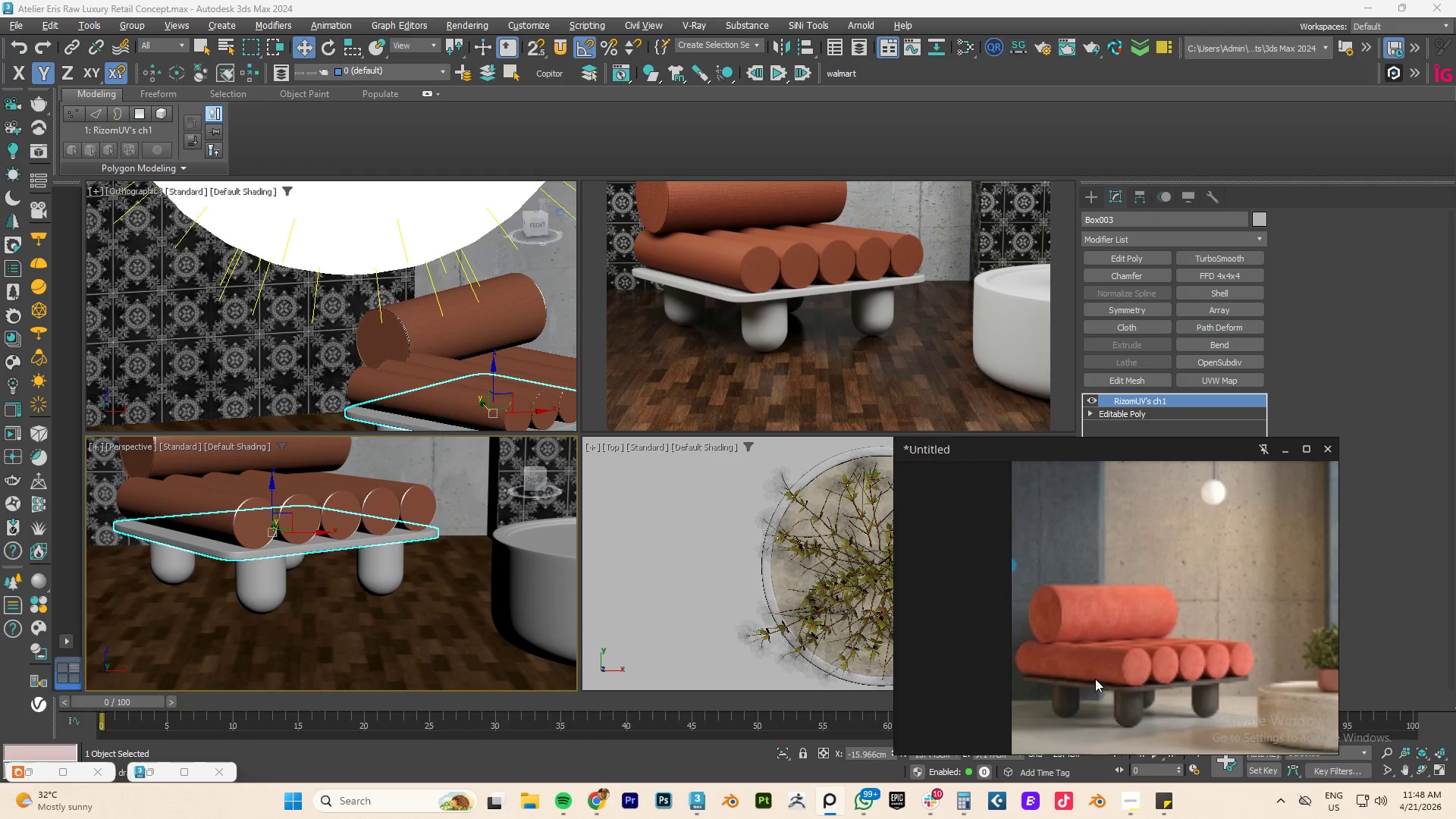 
key(Alt+AltLeft)
 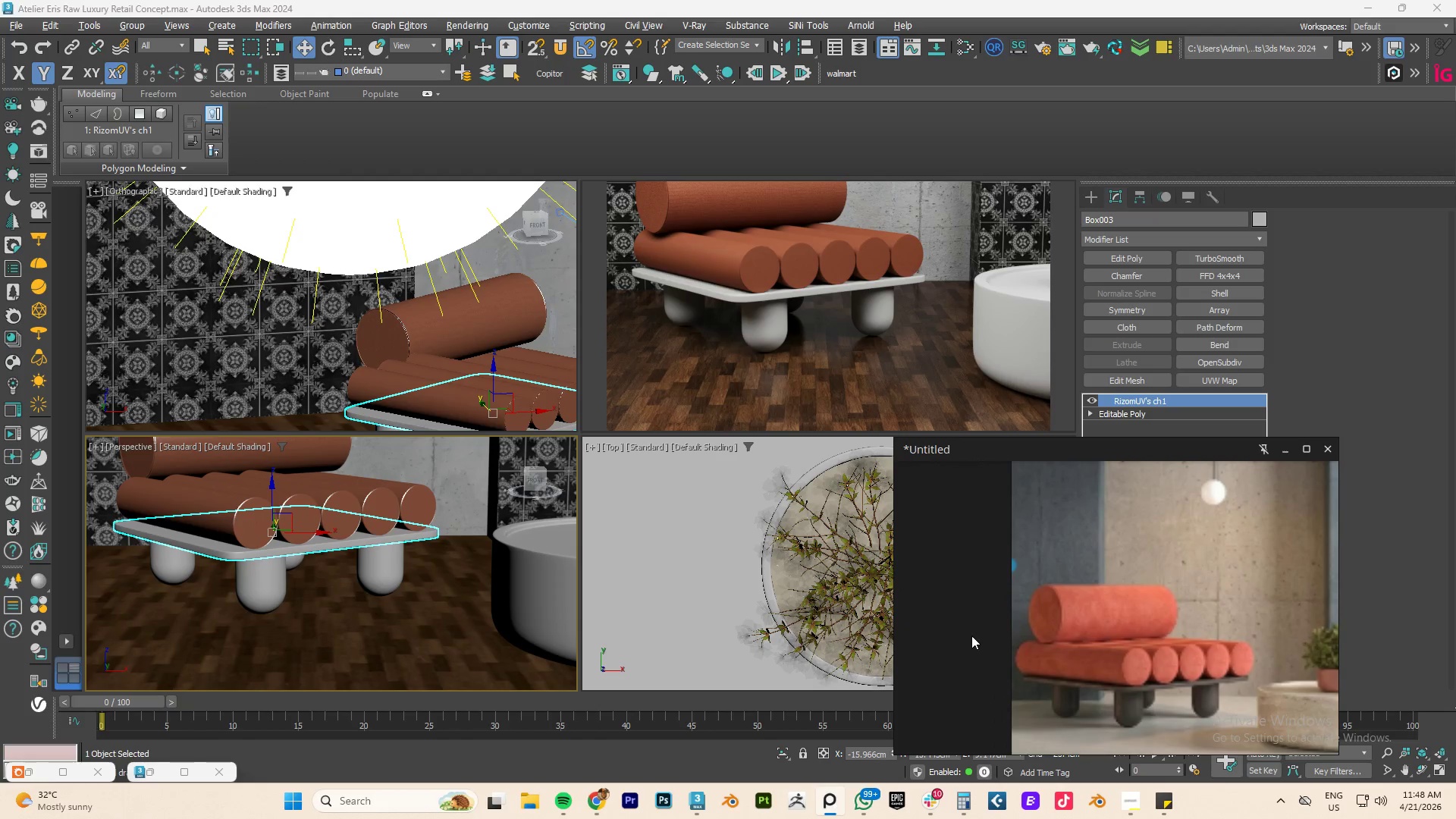 
key(Alt+Tab)
 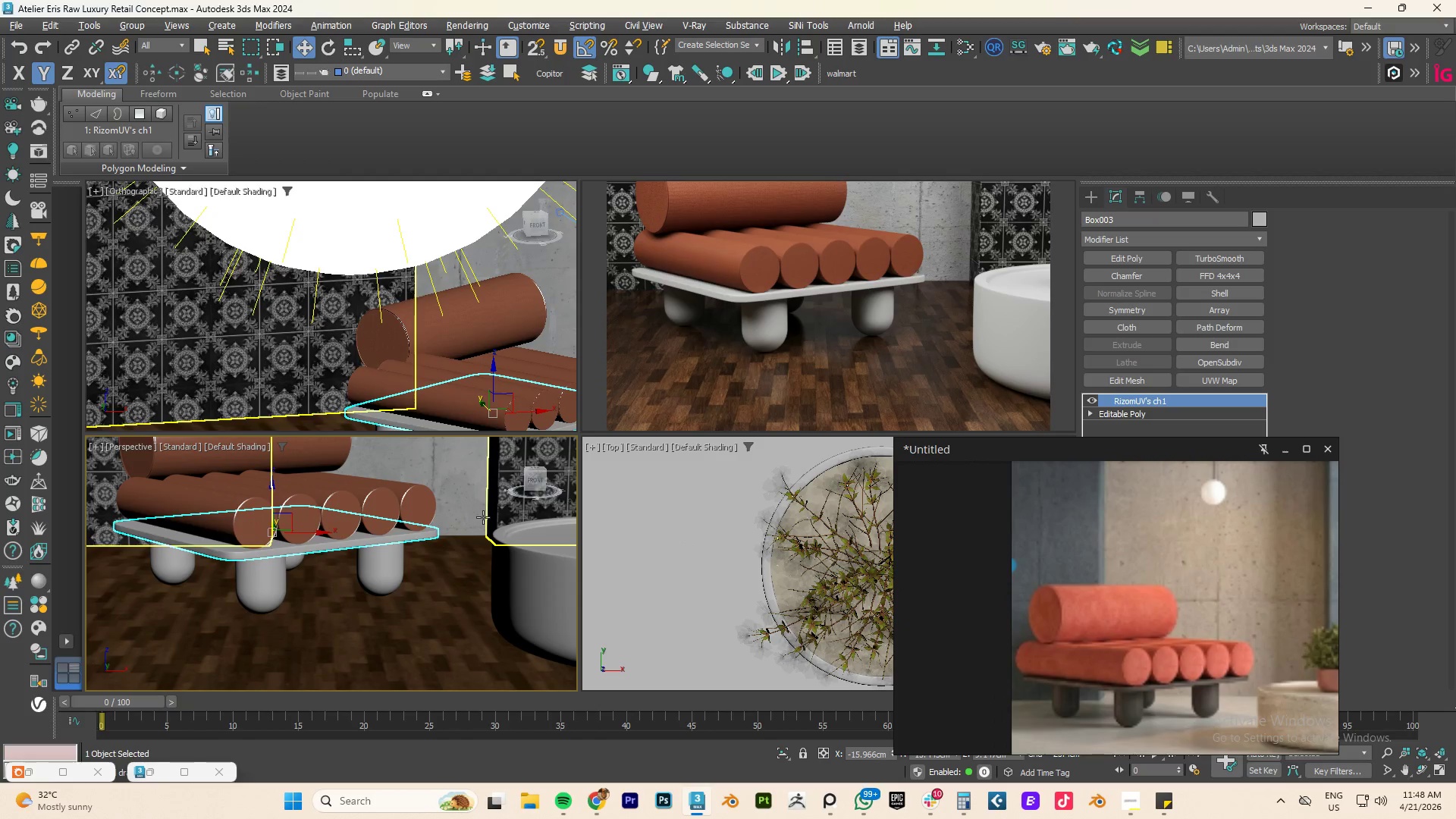 
key(Alt+Tab)
 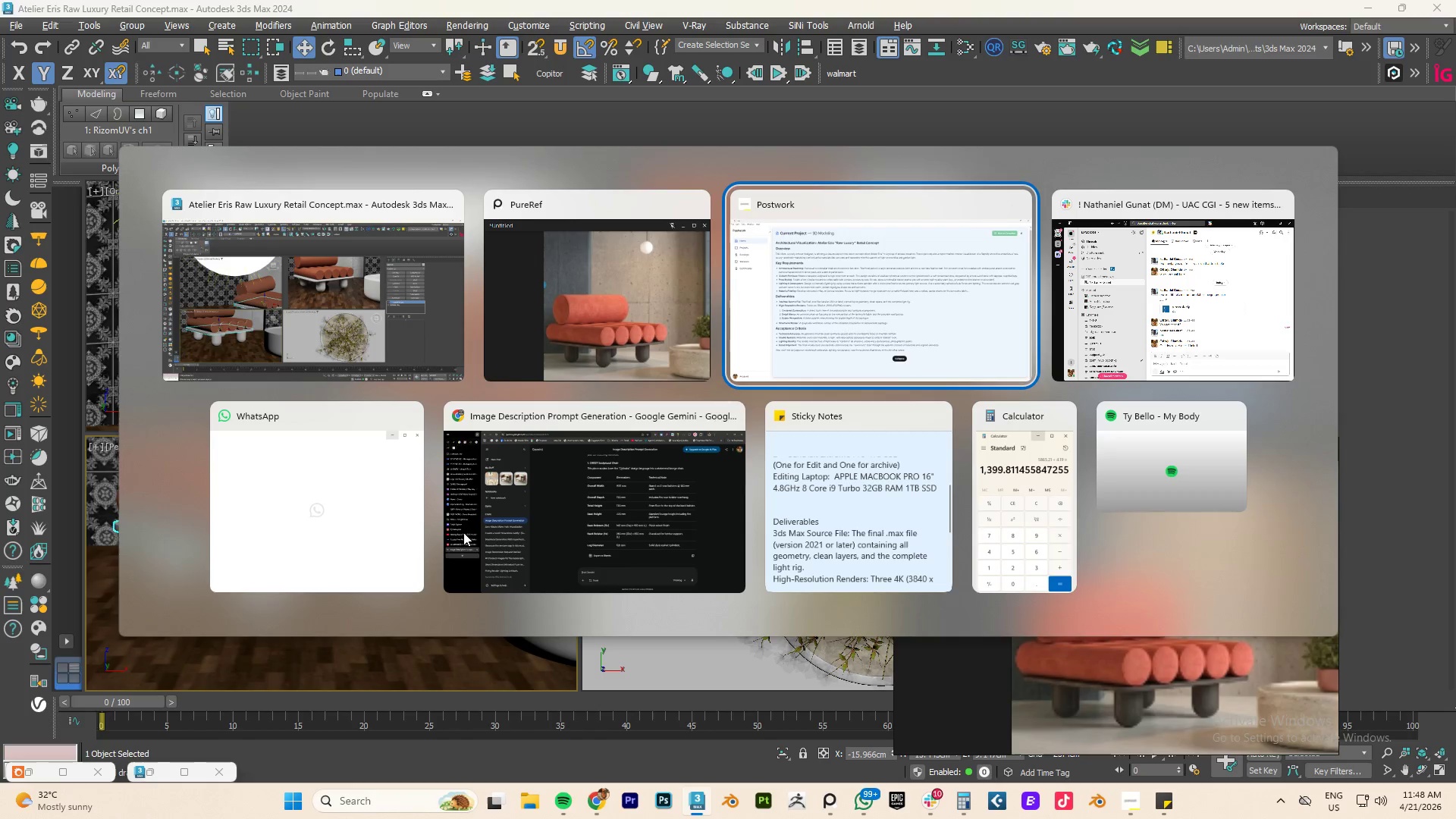 
key(Alt+Tab)